 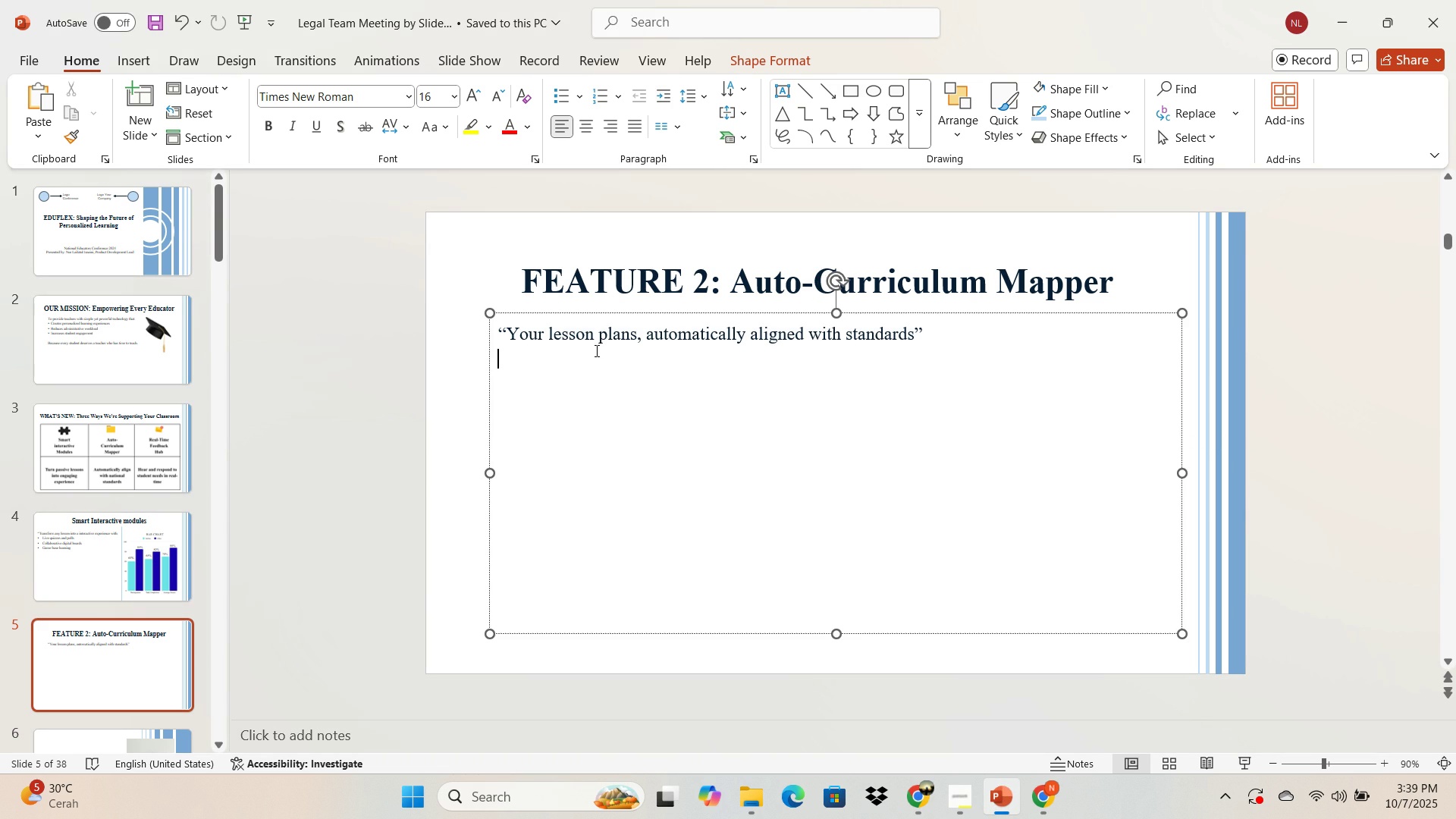 
key(Space)
 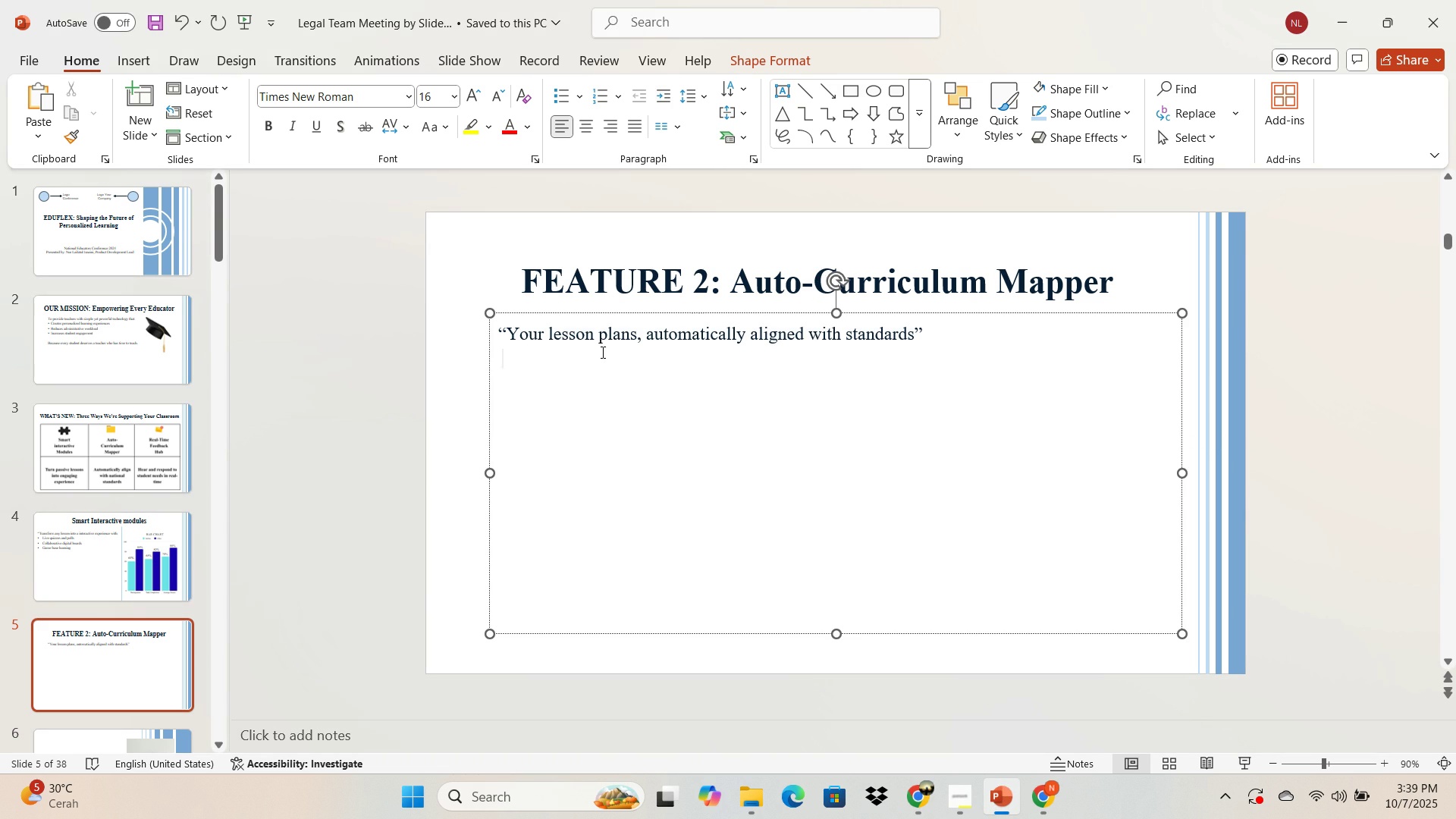 
key(Shift+ShiftLeft)
 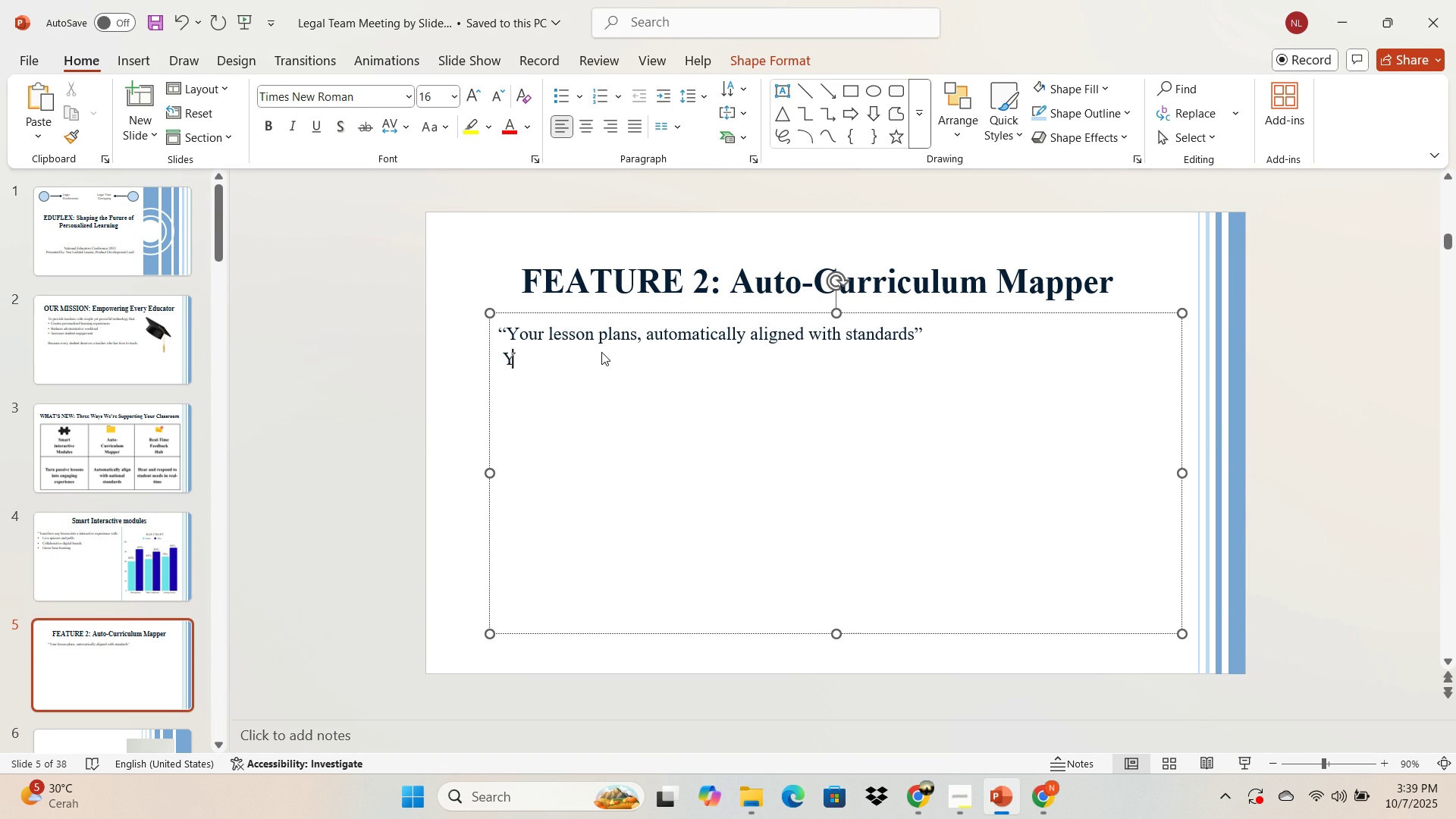 
key(Shift+Y)
 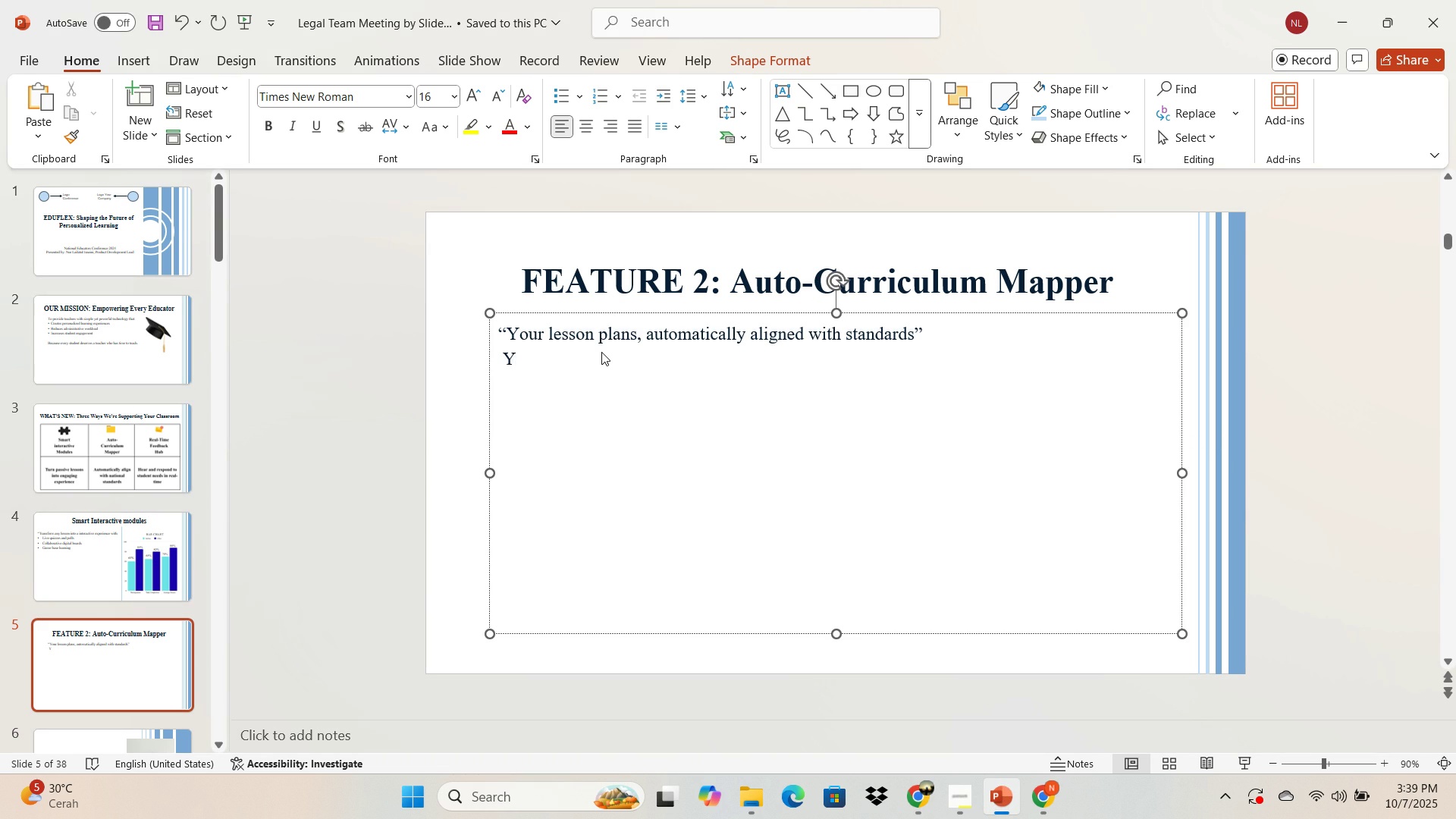 
key(Backspace)
 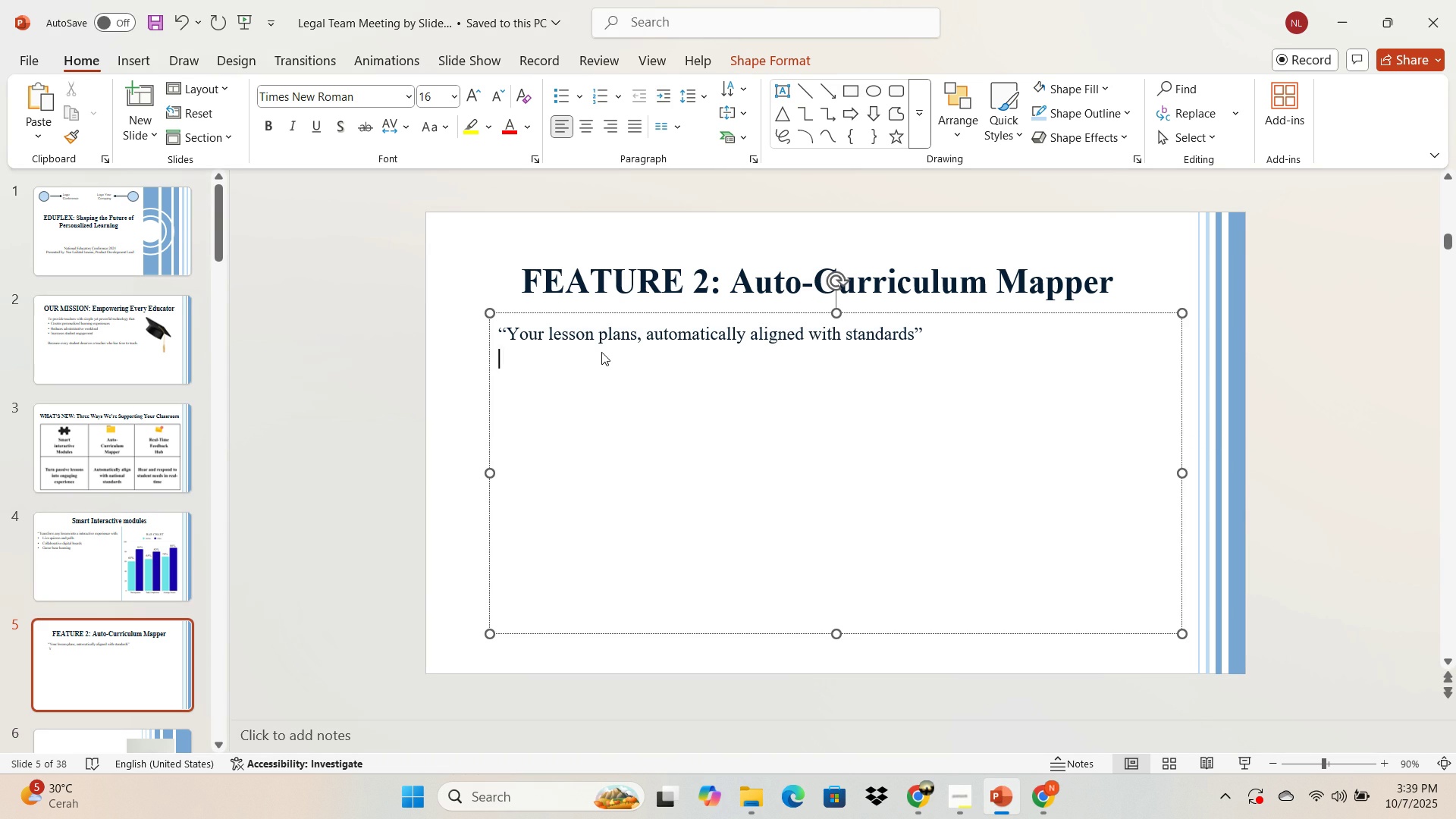 
key(Backspace)
 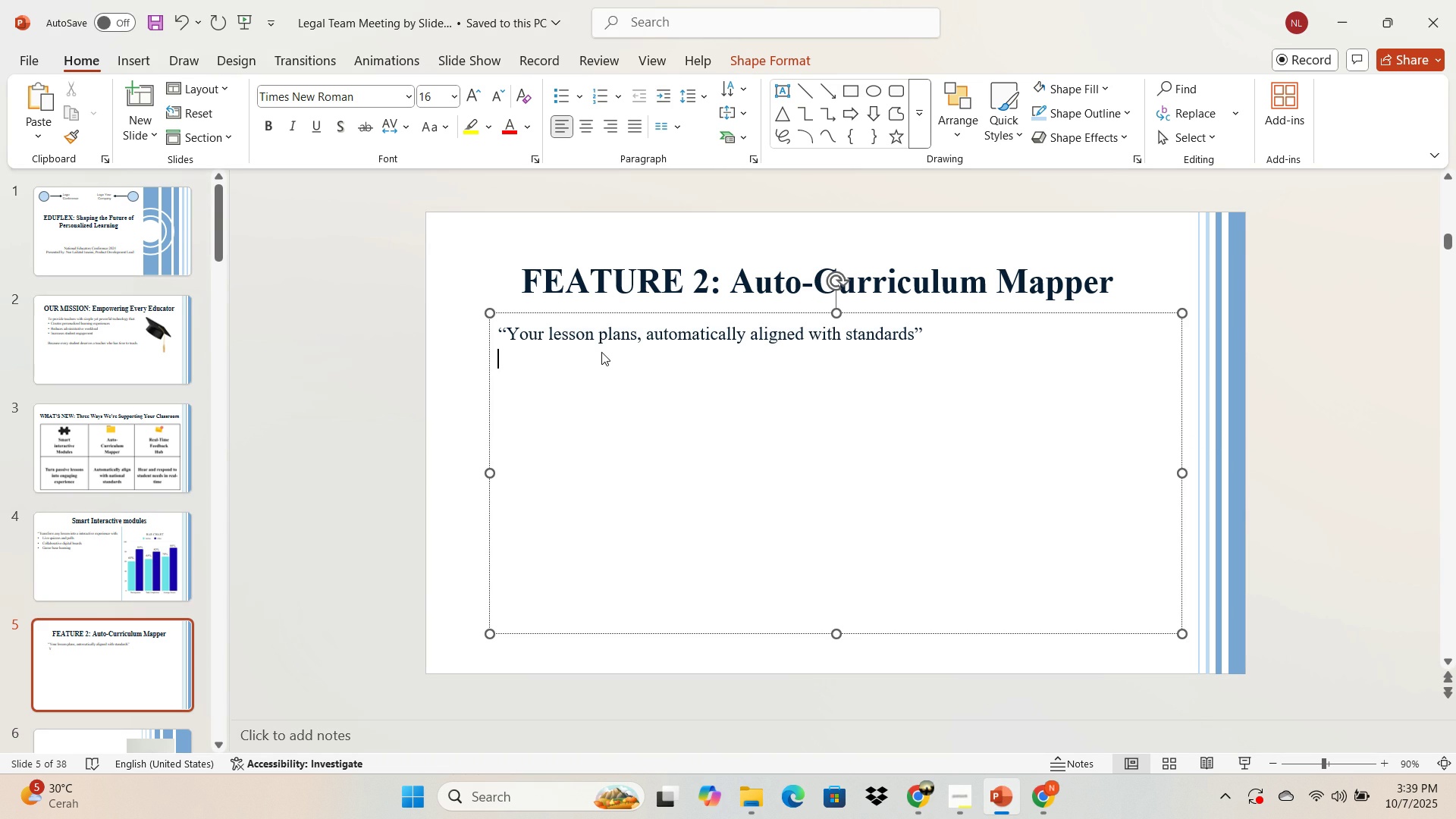 
key(Backspace)
 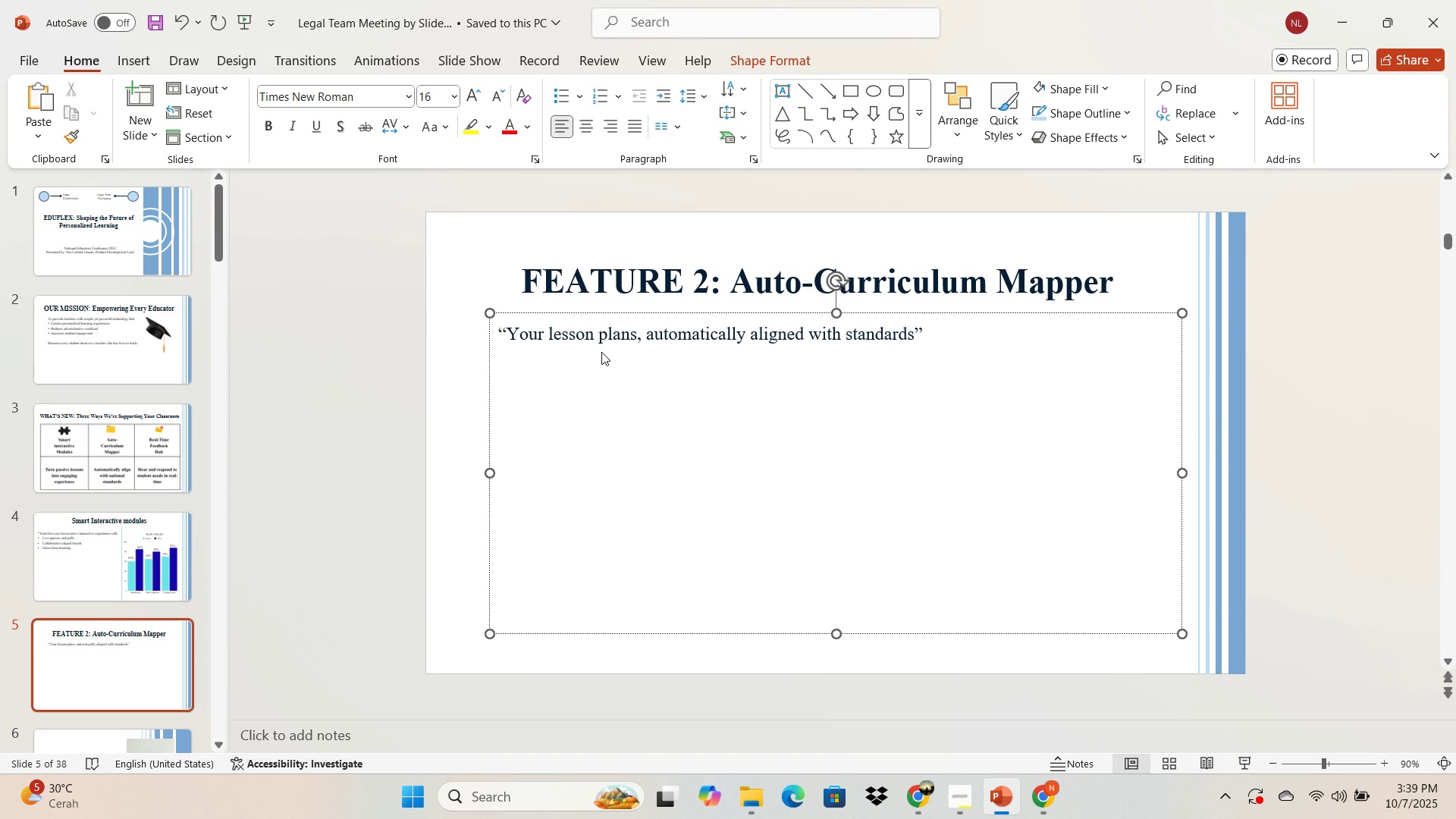 
key(Enter)
 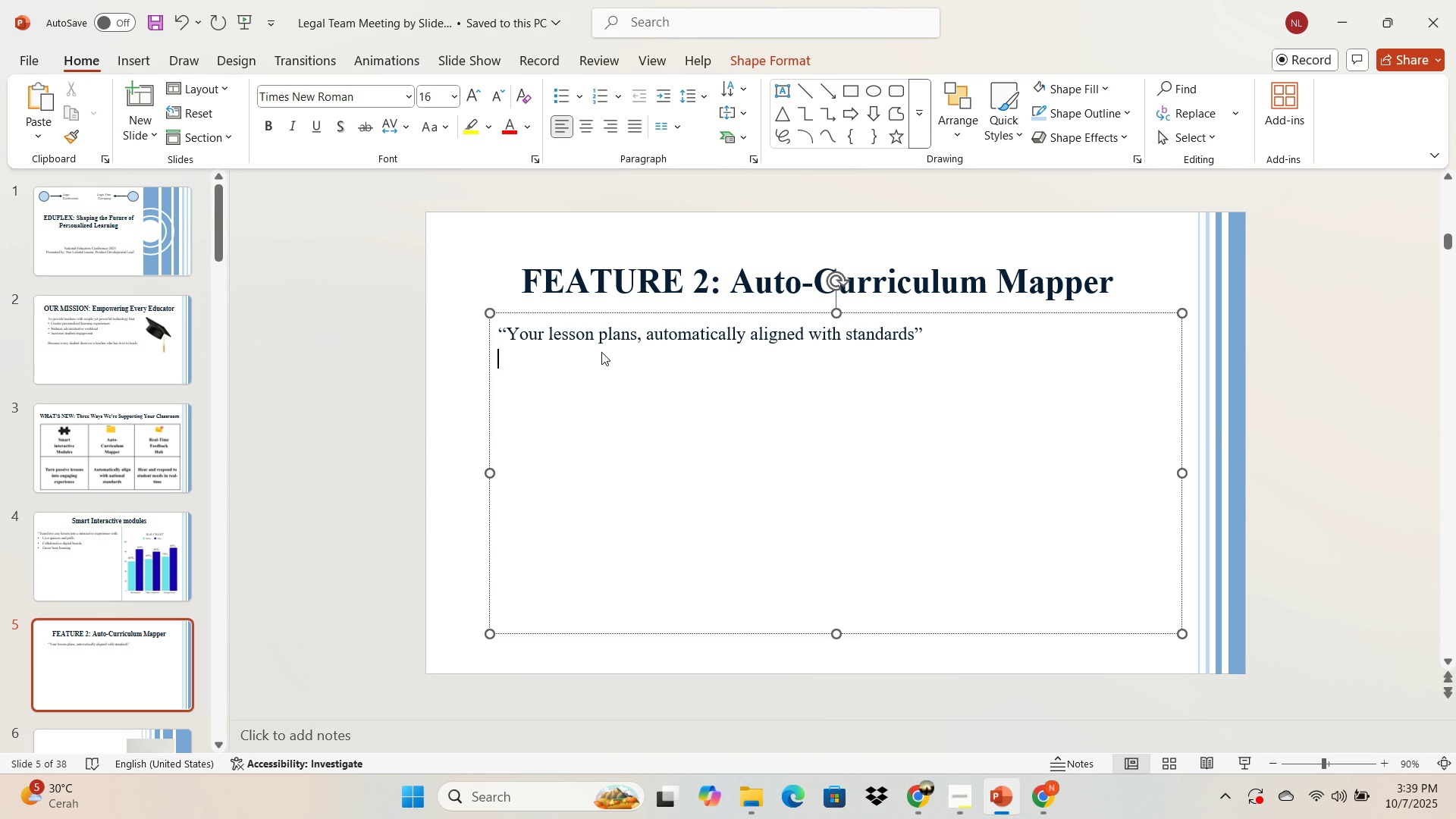 
key(Enter)
 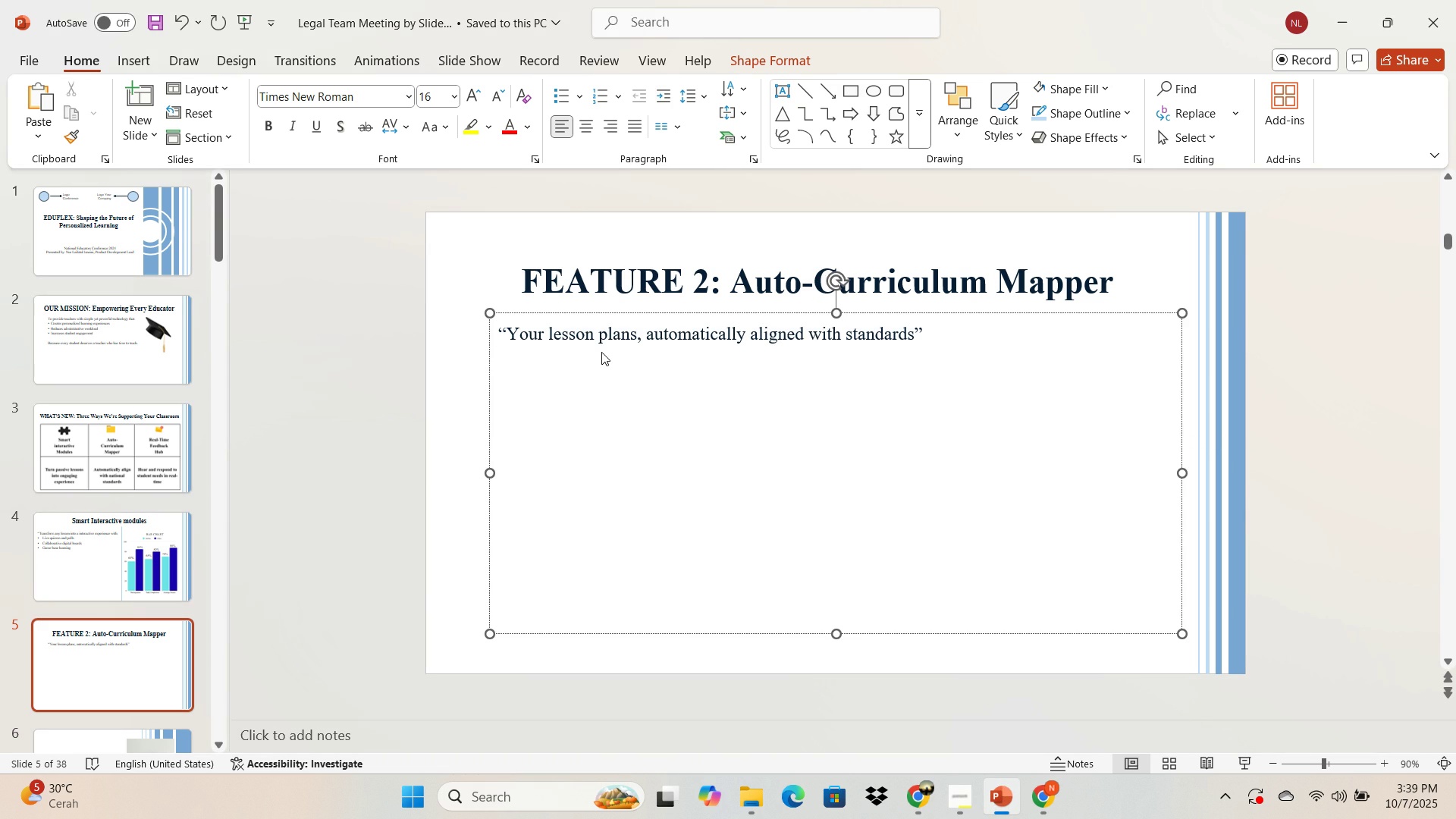 
type(U)
key(Backspace)
type(Yo)
key(Backspace)
key(Backspace)
key(Backspace)
 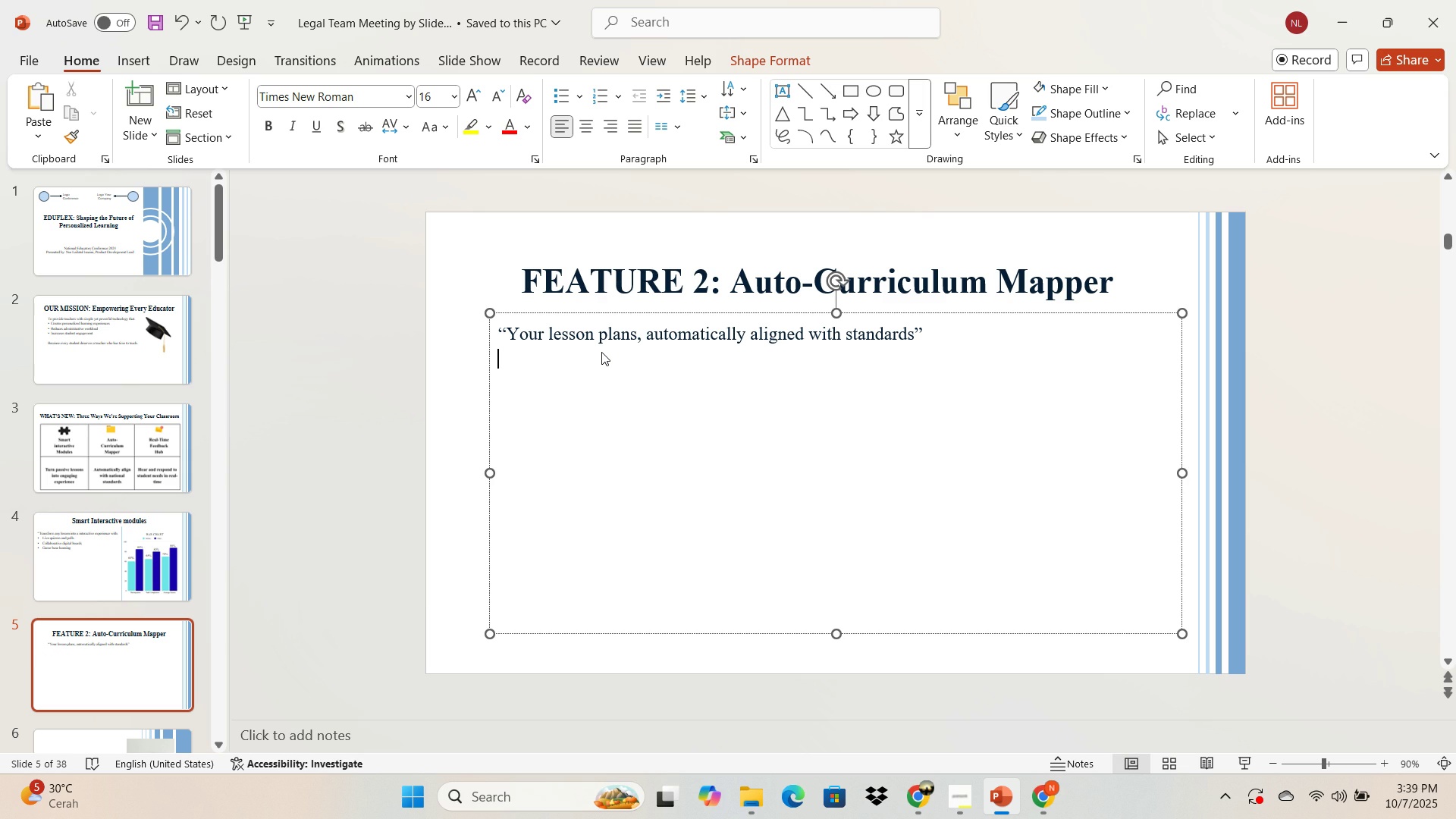 
key(Enter)